 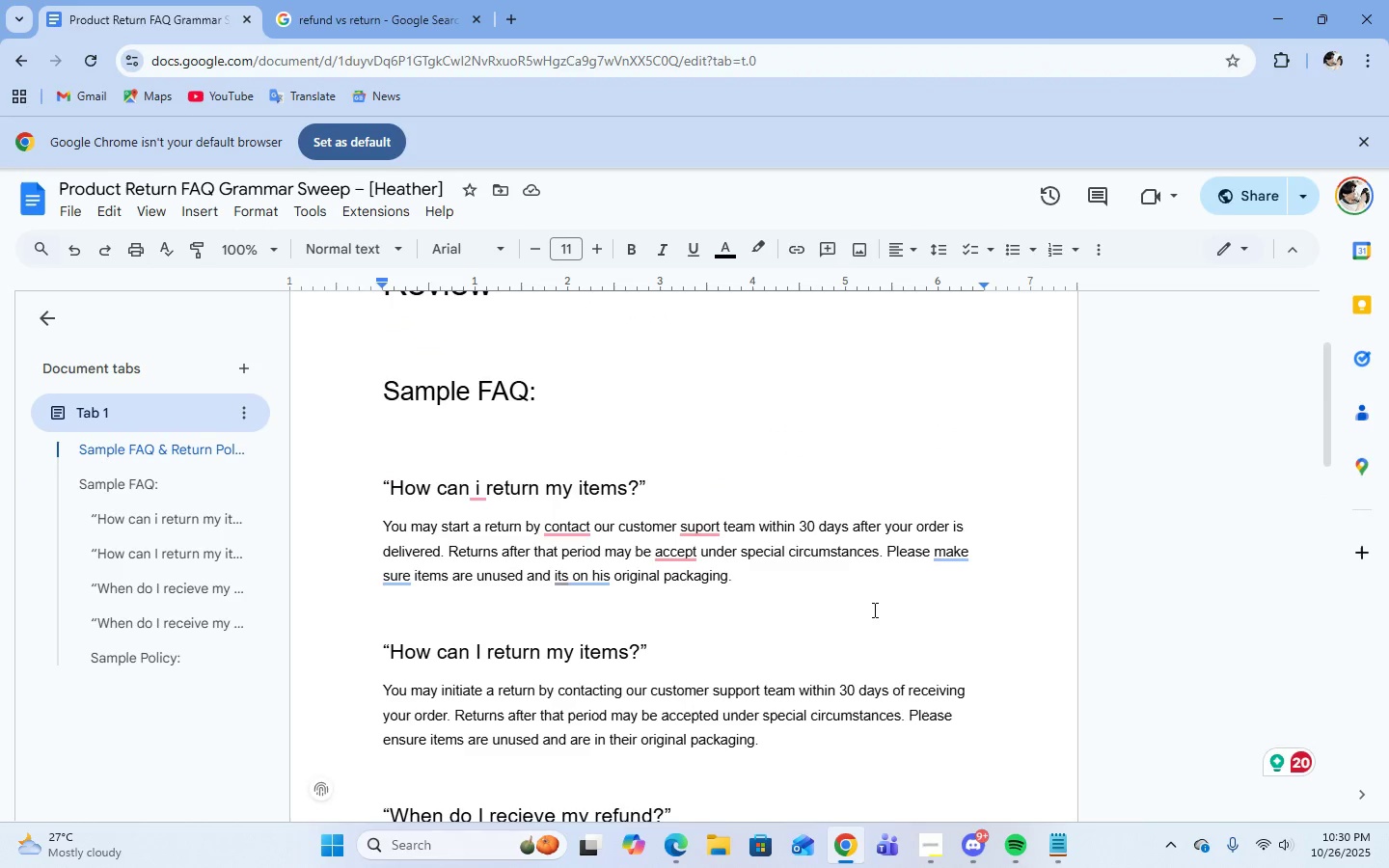 
scroll: coordinate [877, 502], scroll_direction: down, amount: 4.0
 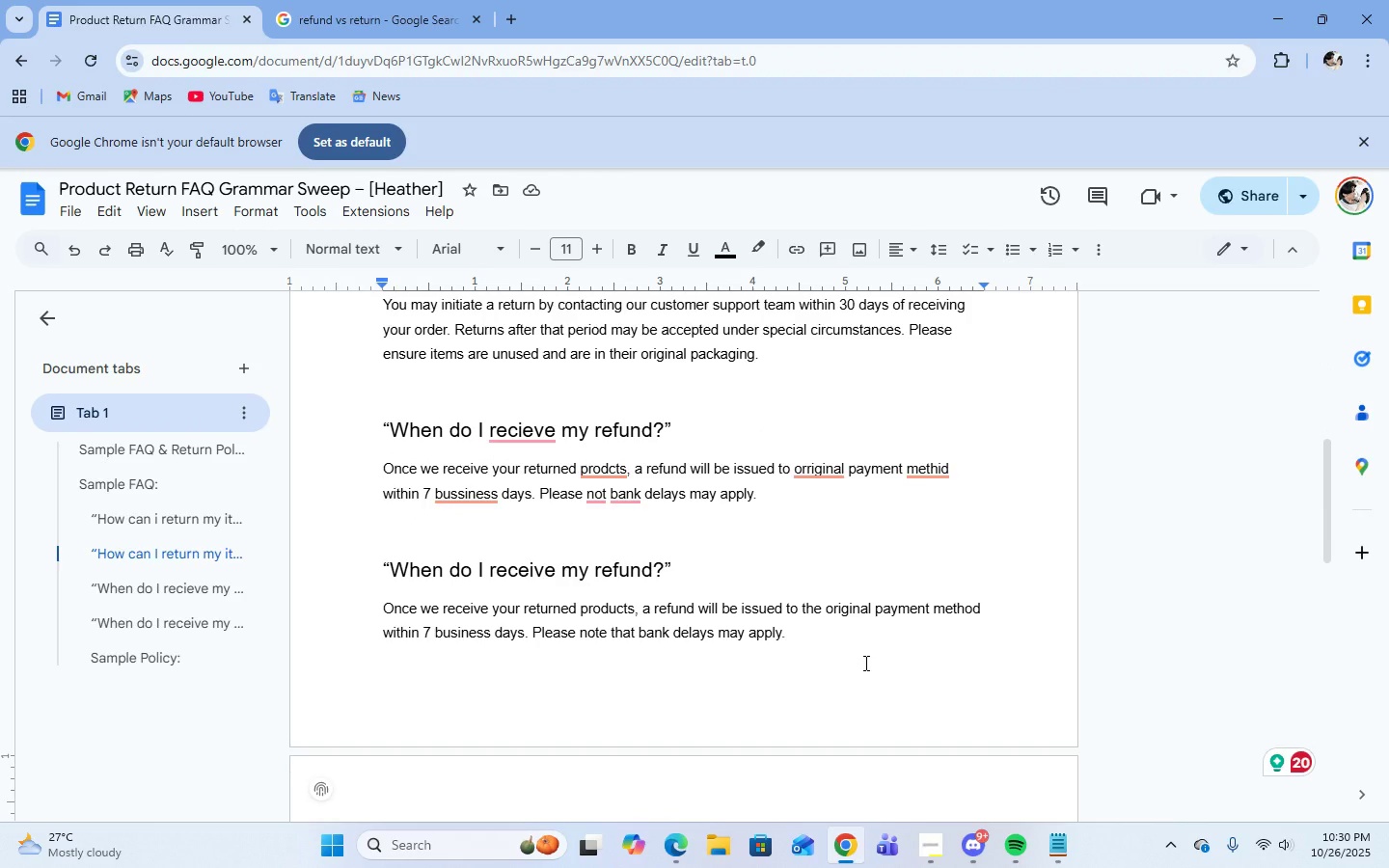 
wait(5.83)
 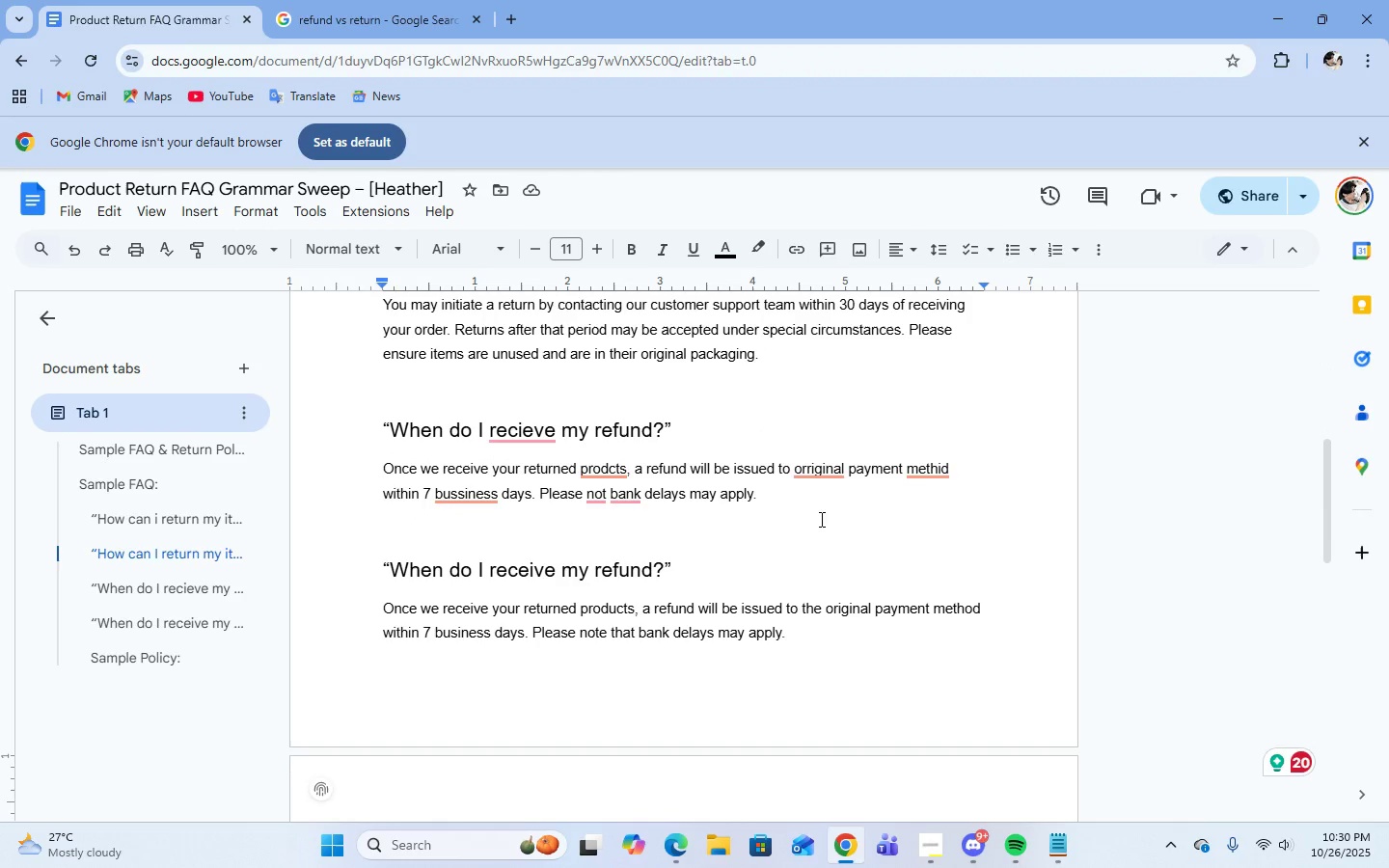 
scroll: coordinate [864, 663], scroll_direction: down, amount: 1.0
 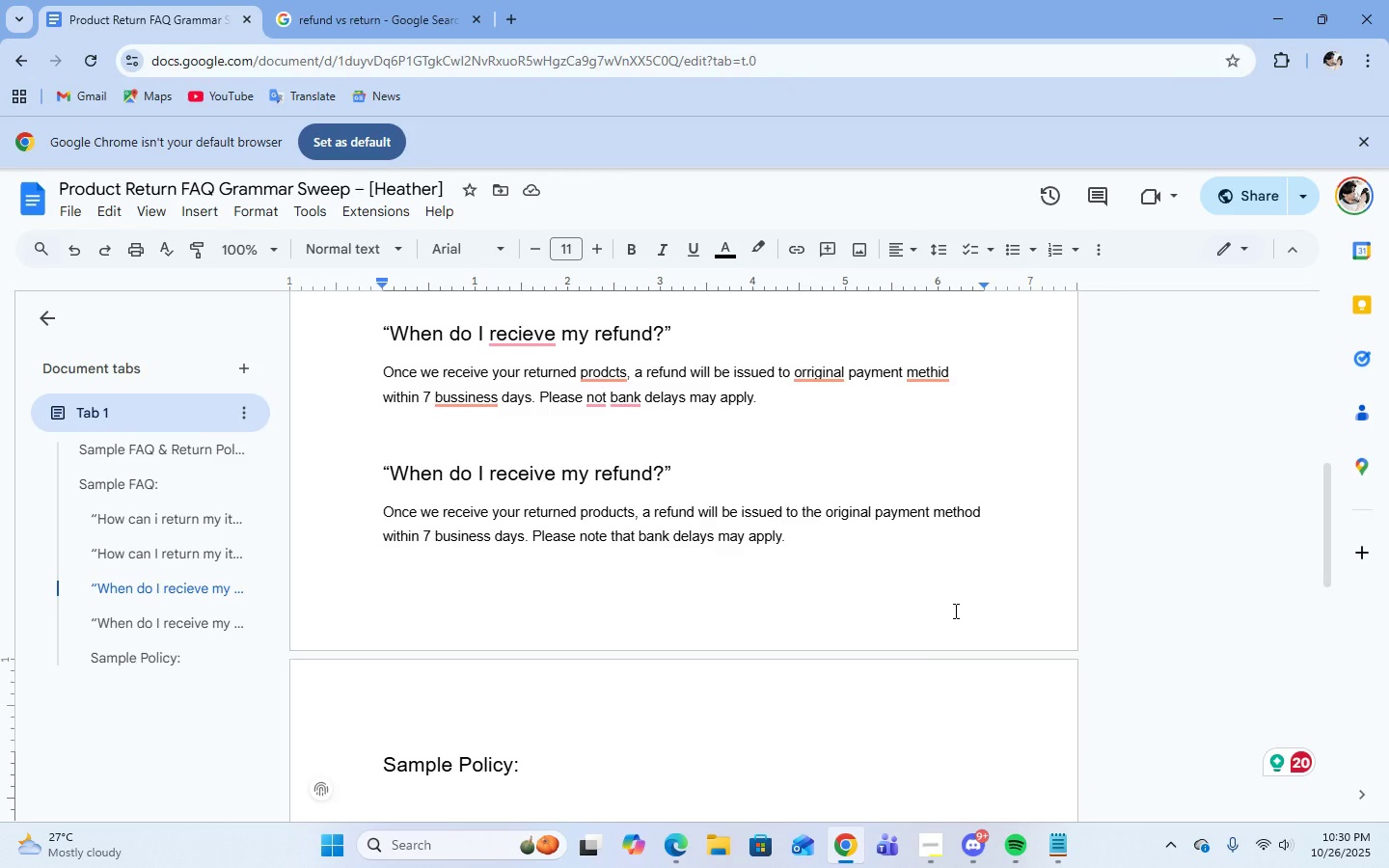 
wait(5.69)
 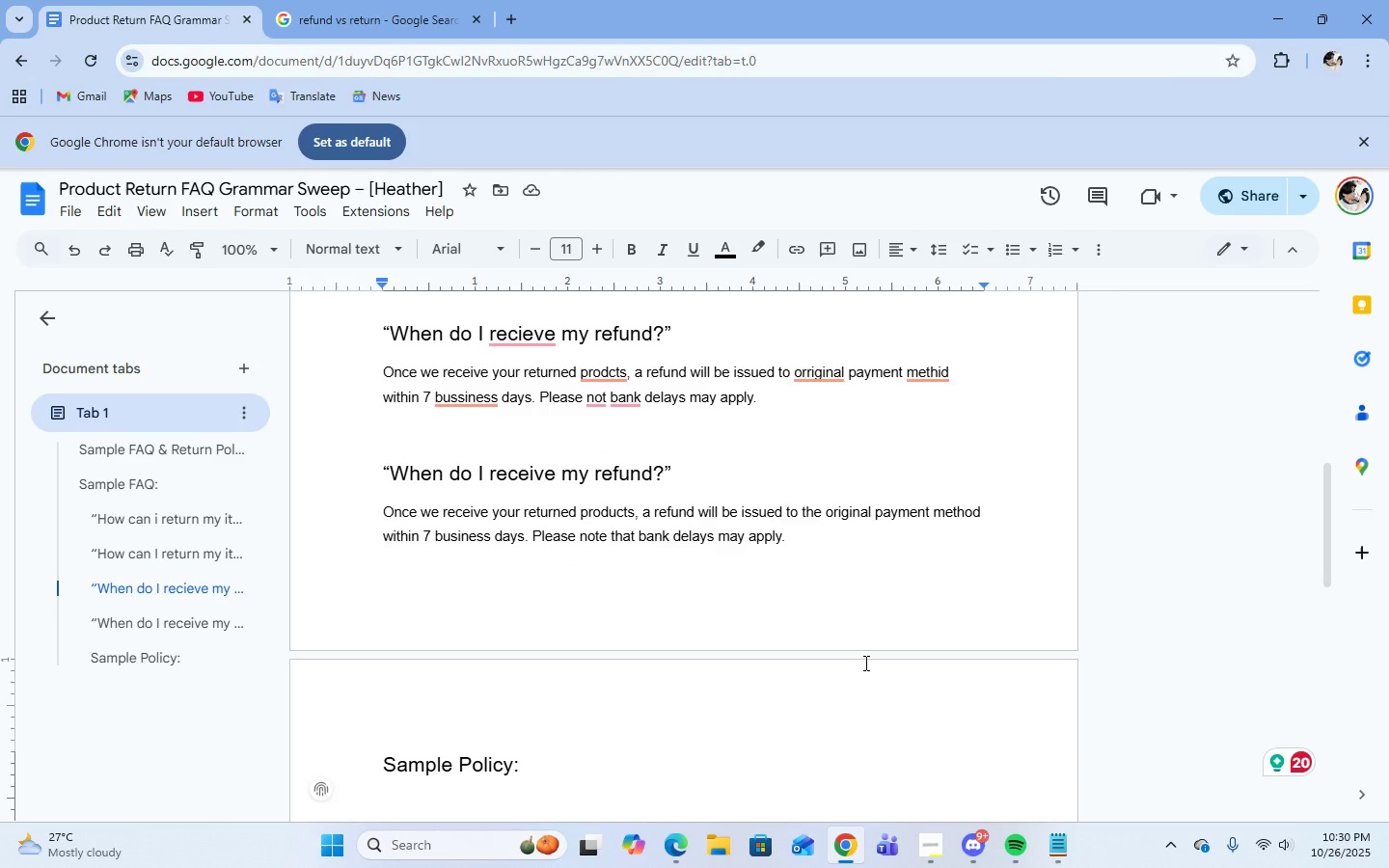 
scroll: coordinate [954, 610], scroll_direction: down, amount: 2.0
 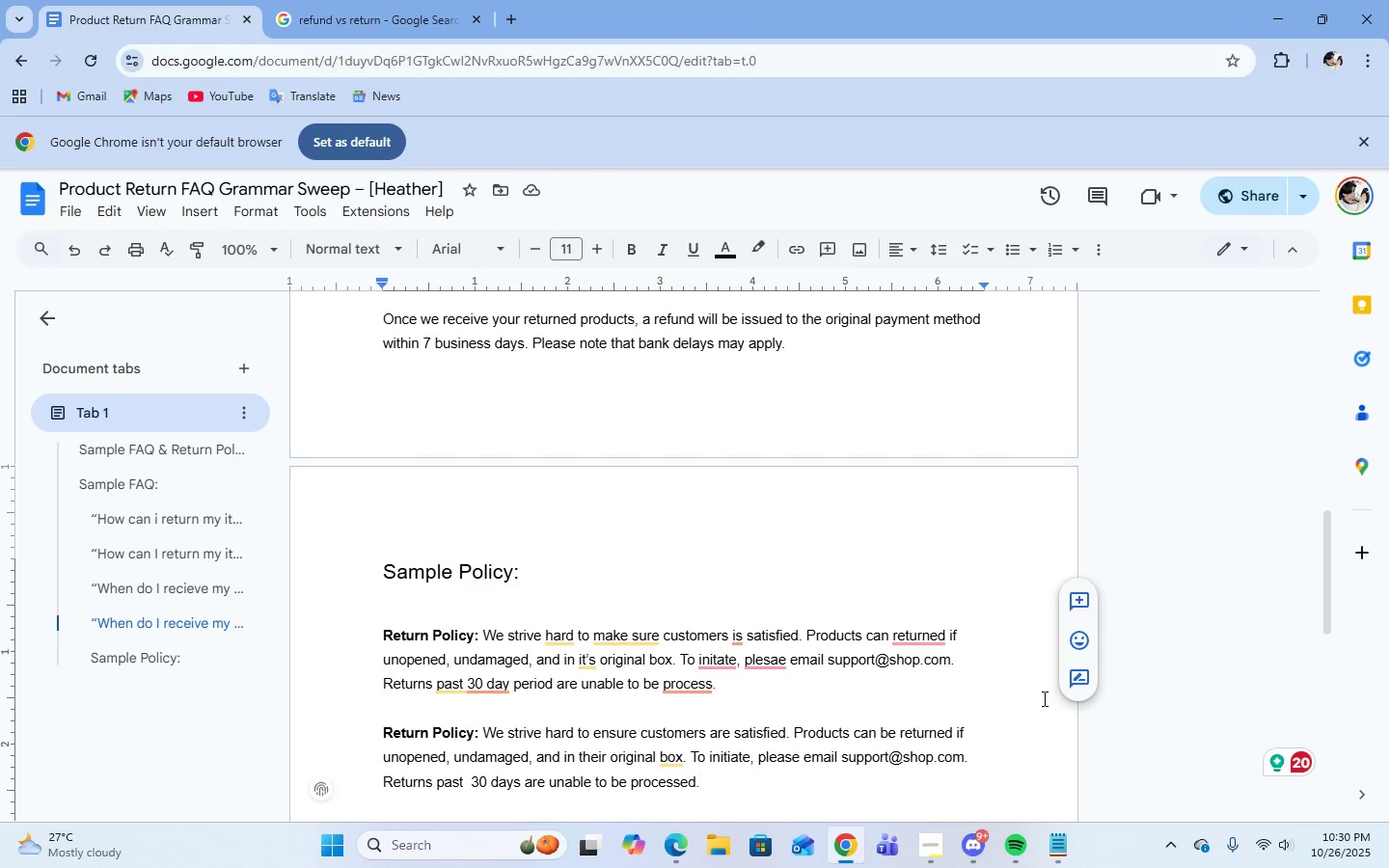 
scroll: coordinate [959, 649], scroll_direction: up, amount: 4.0
 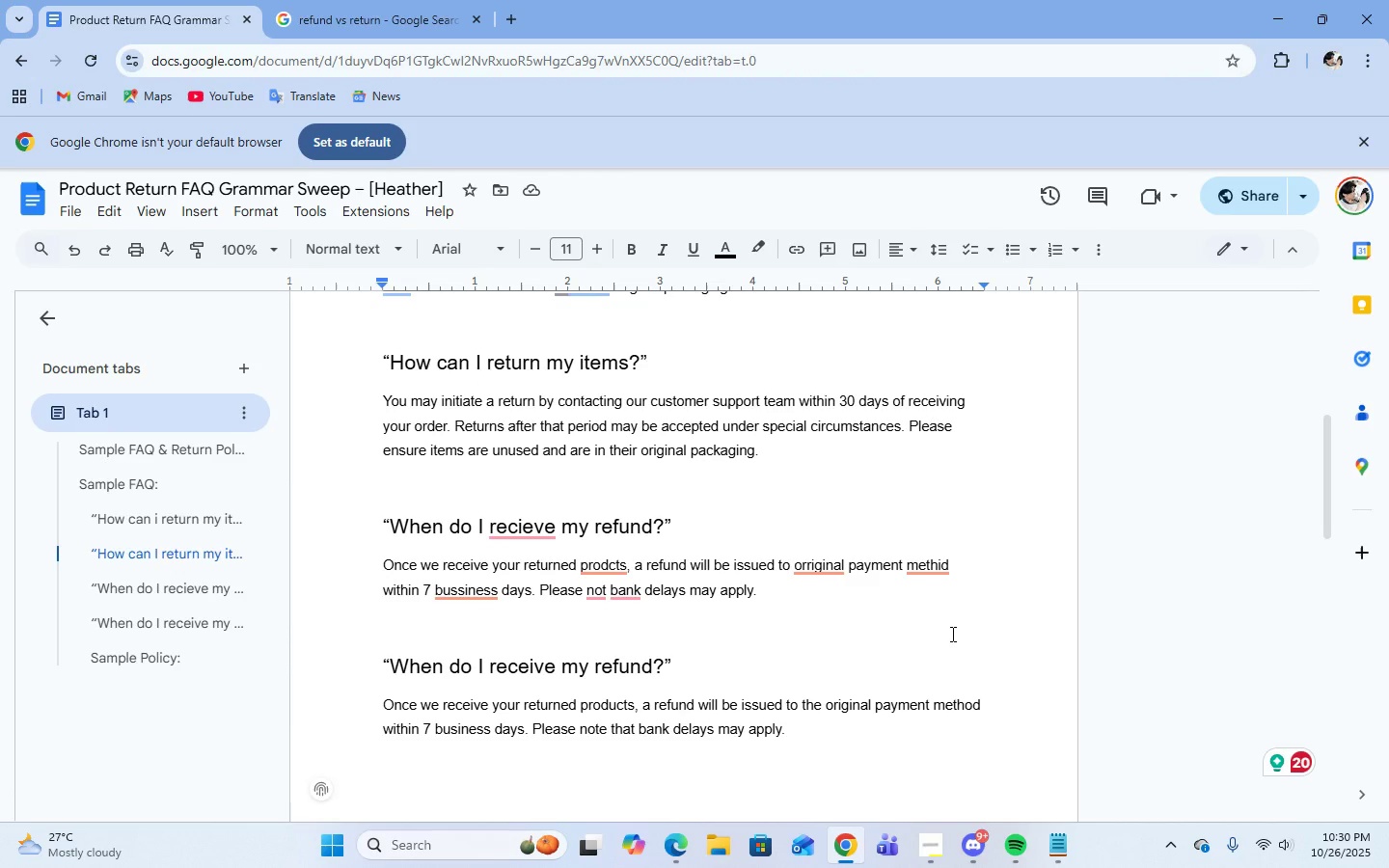 
scroll: coordinate [951, 634], scroll_direction: down, amount: 7.0
 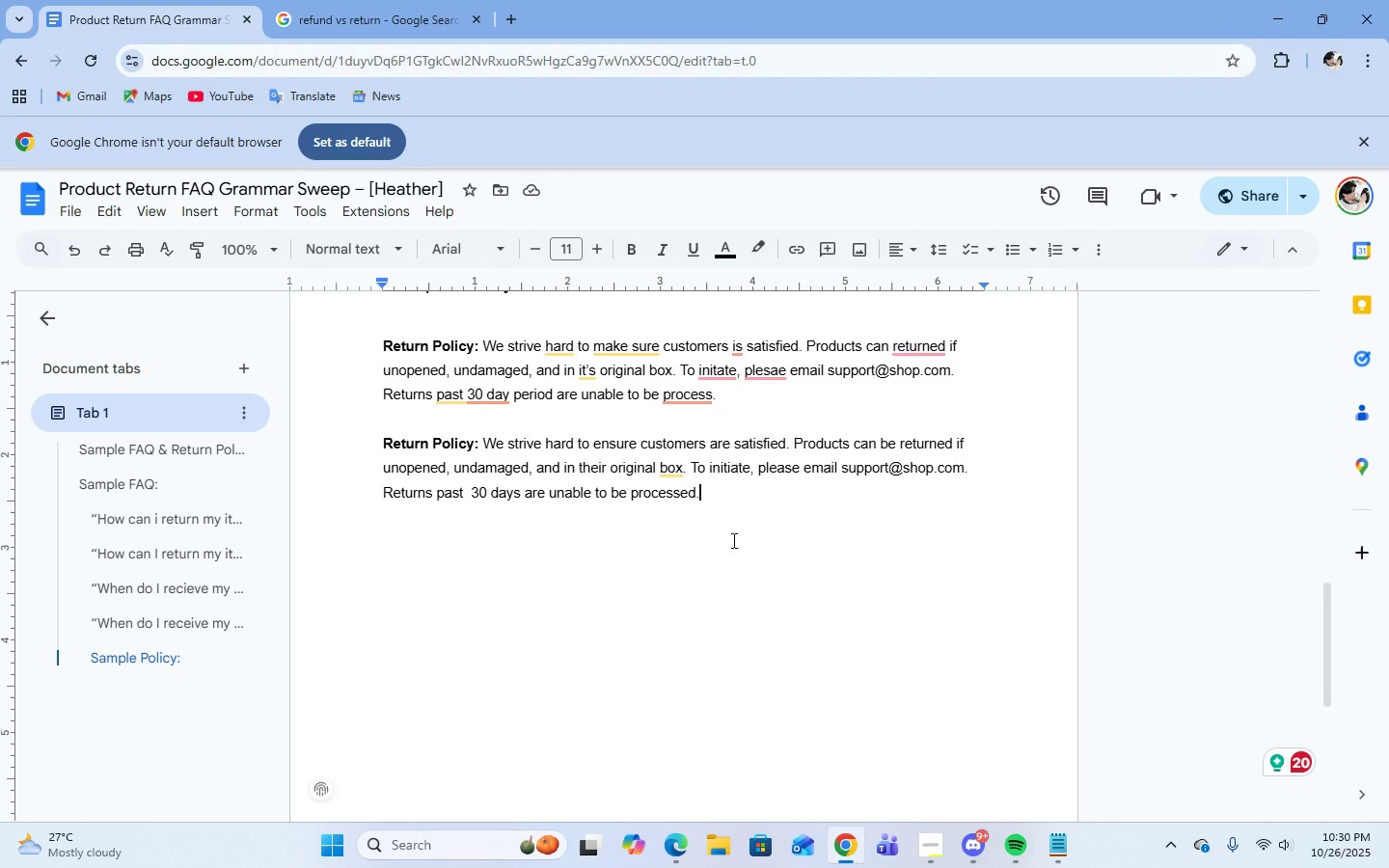 
left_click([471, 504])
 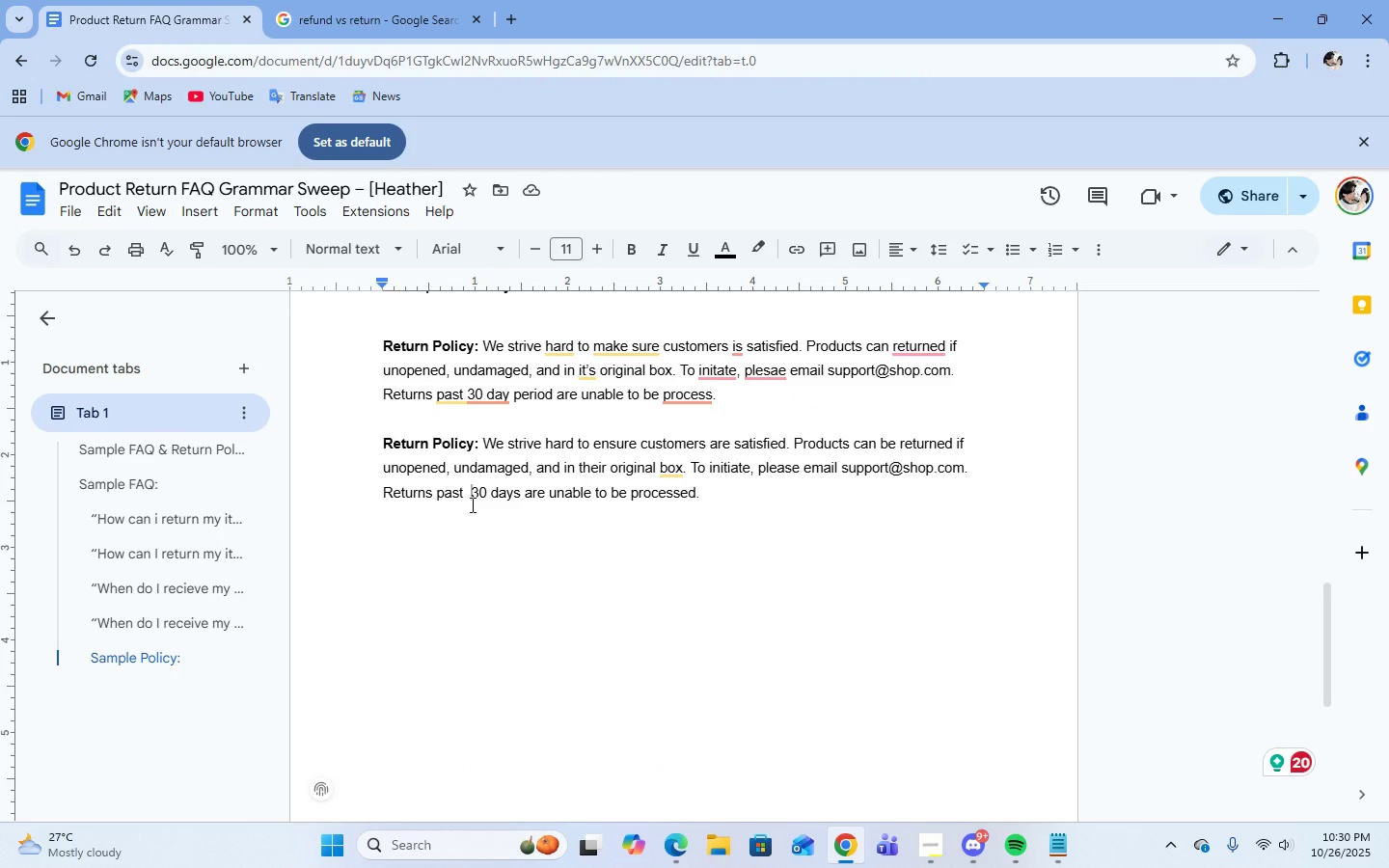 
key(Backspace)
 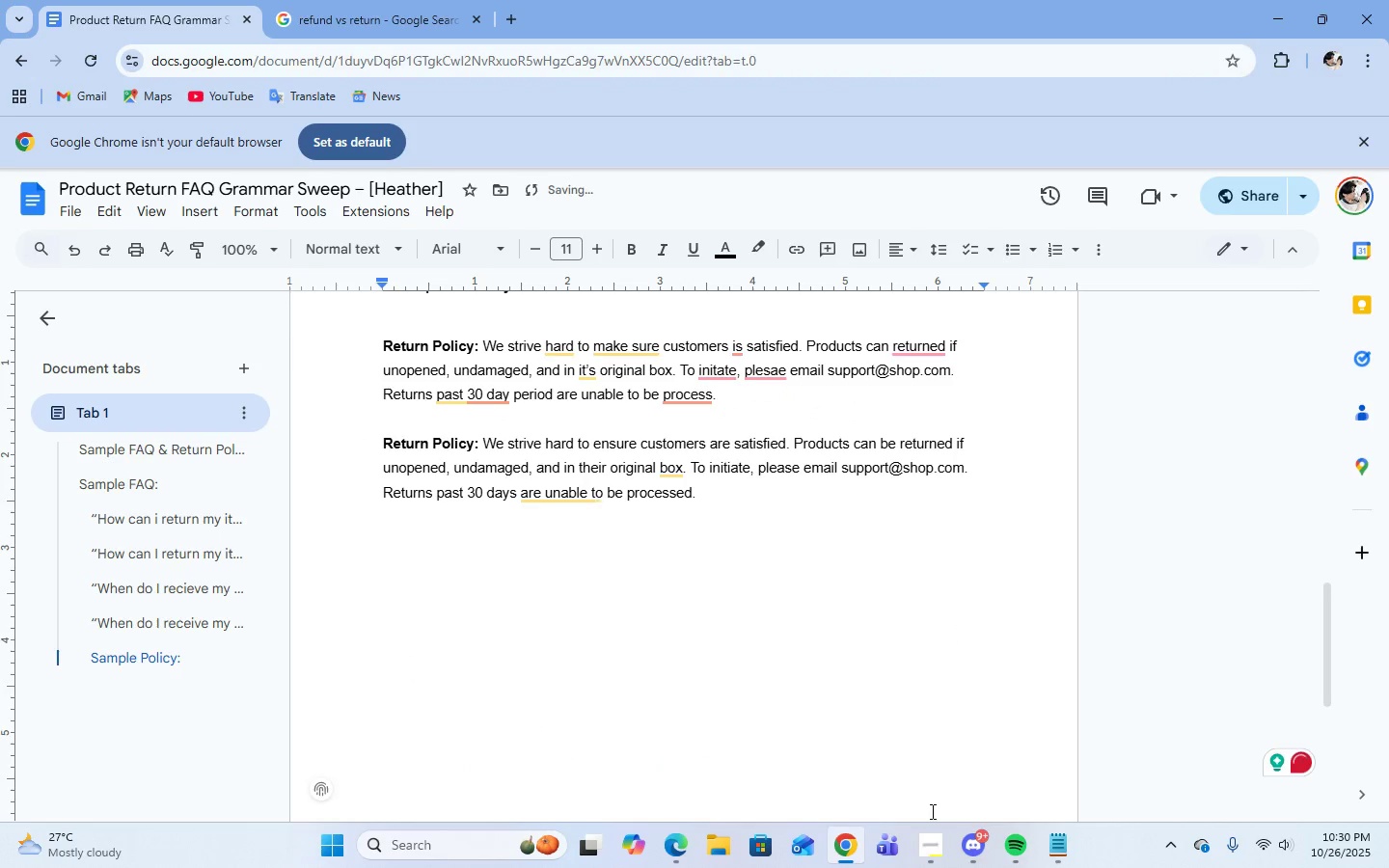 
left_click([935, 846])